 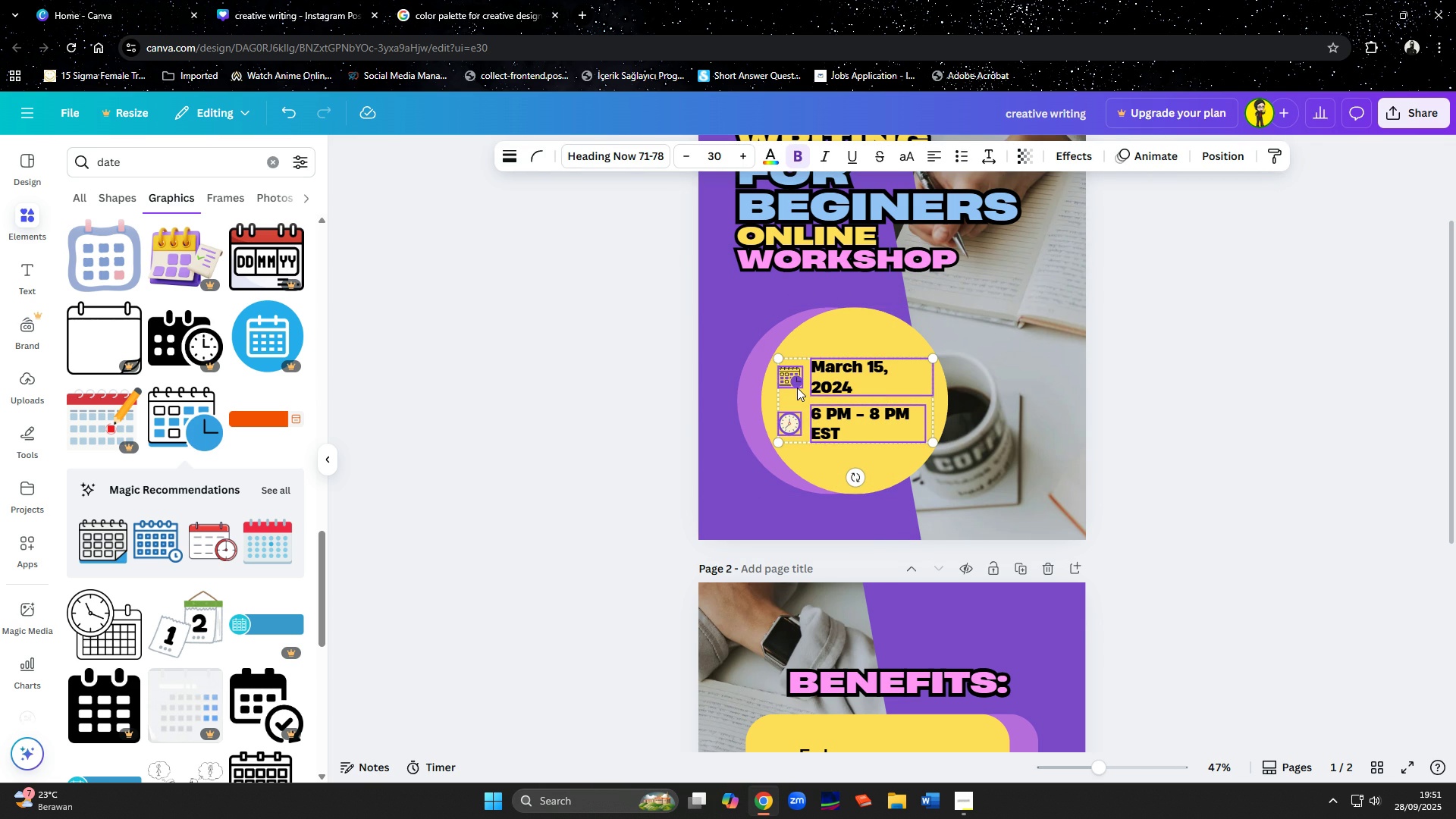 
key(Shift+ShiftLeft)
 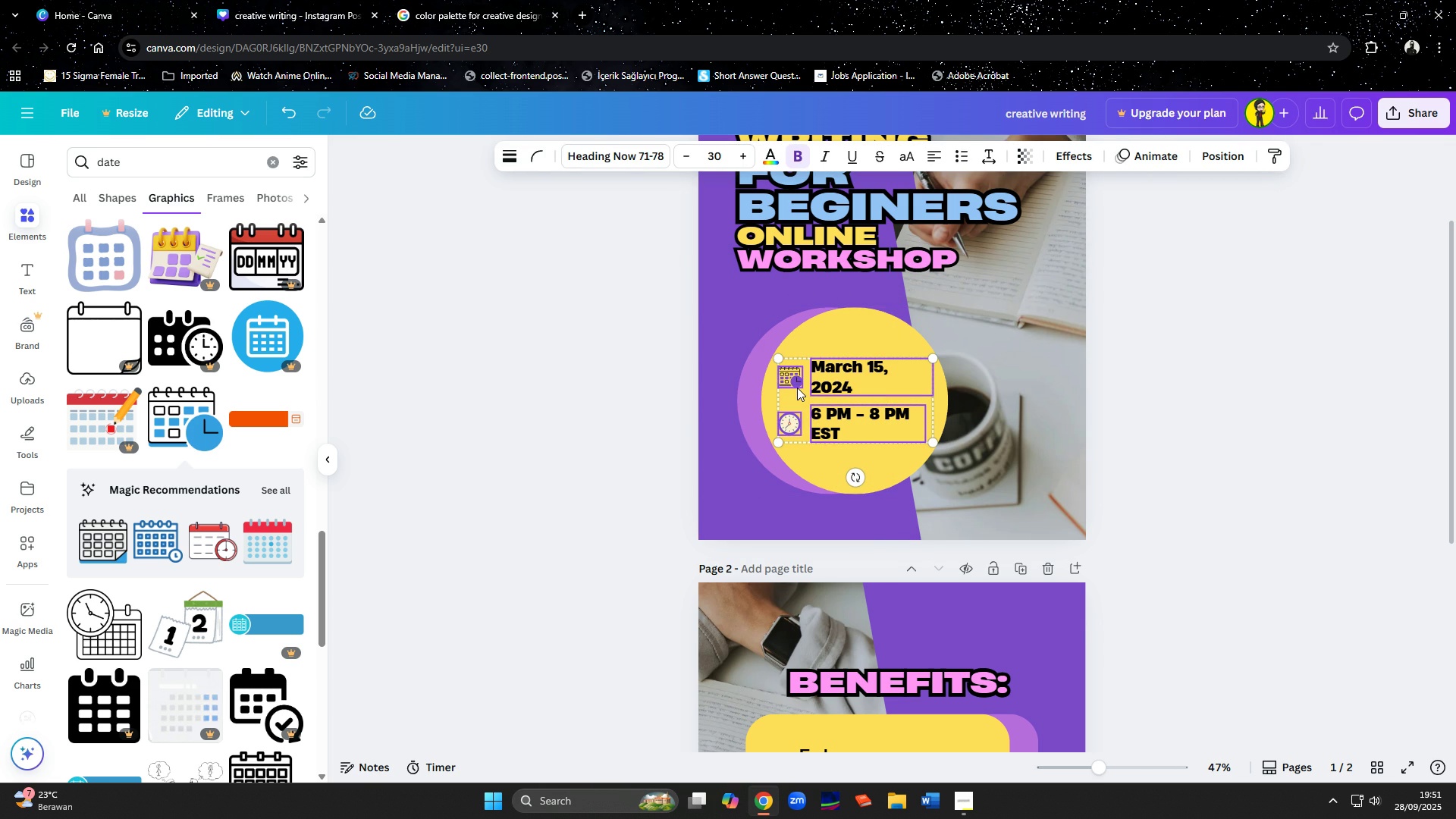 
key(Shift+ShiftLeft)
 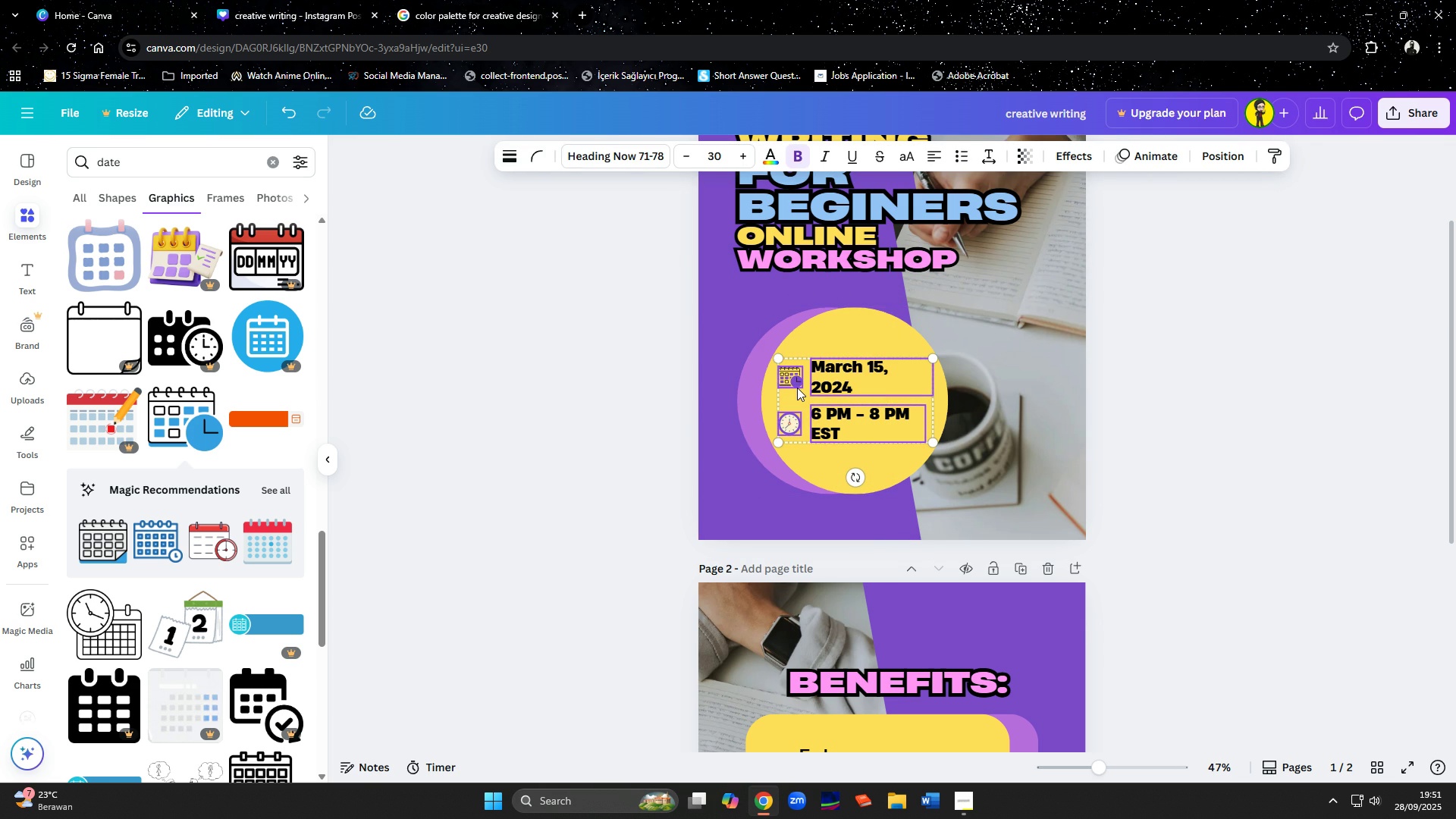 
key(Shift+ShiftLeft)
 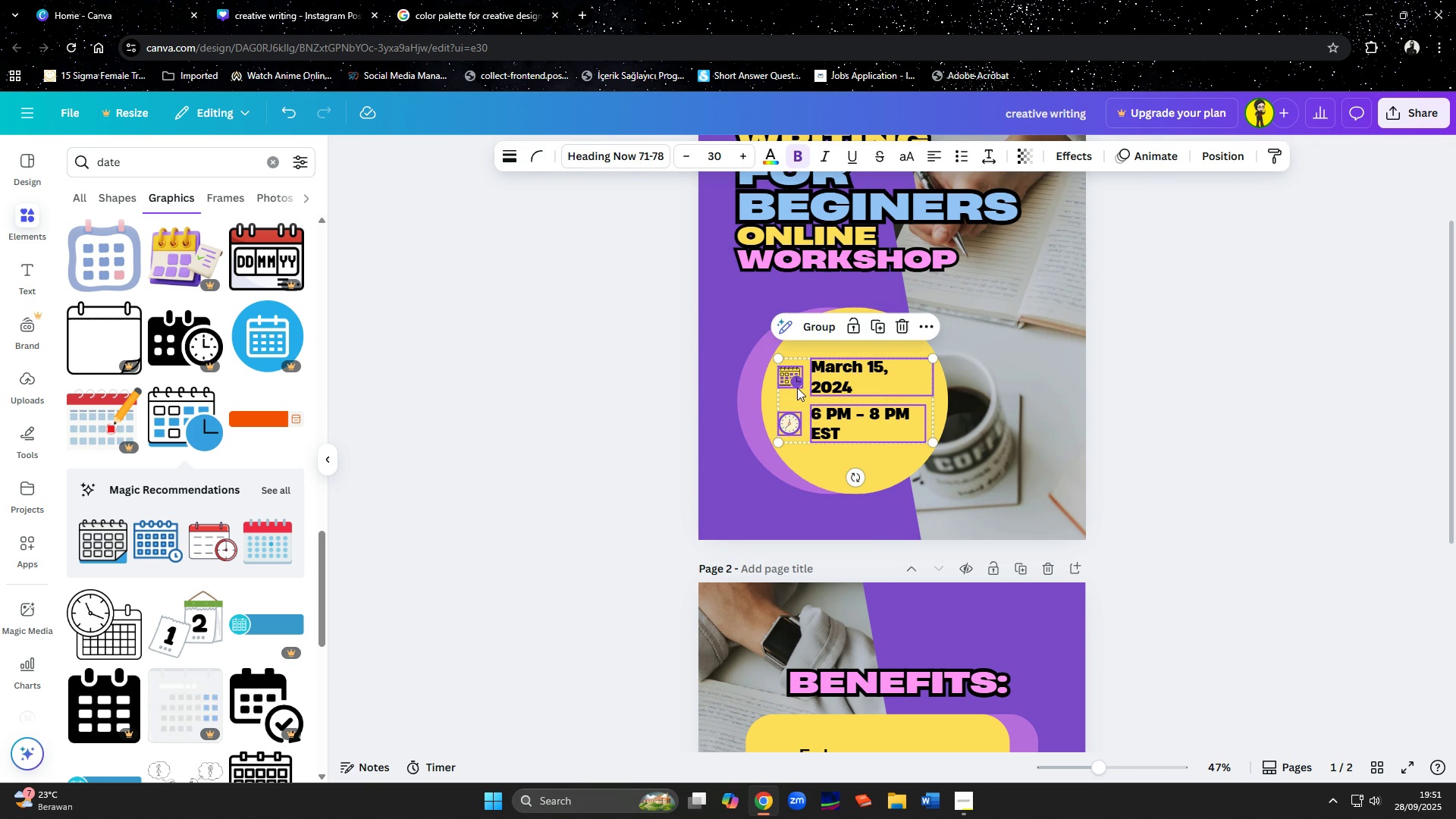 
key(Shift+ShiftLeft)
 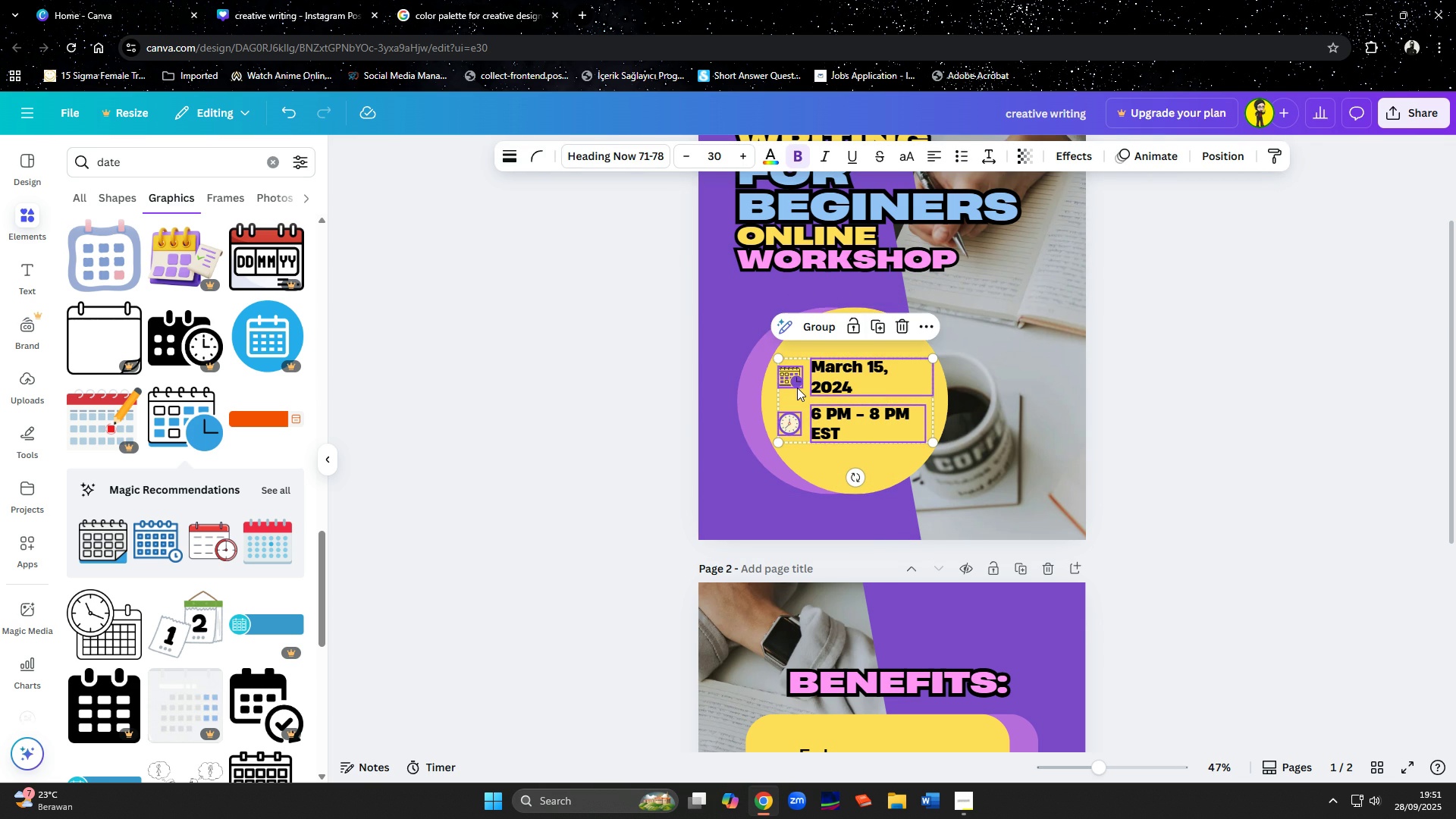 
key(Shift+ShiftLeft)
 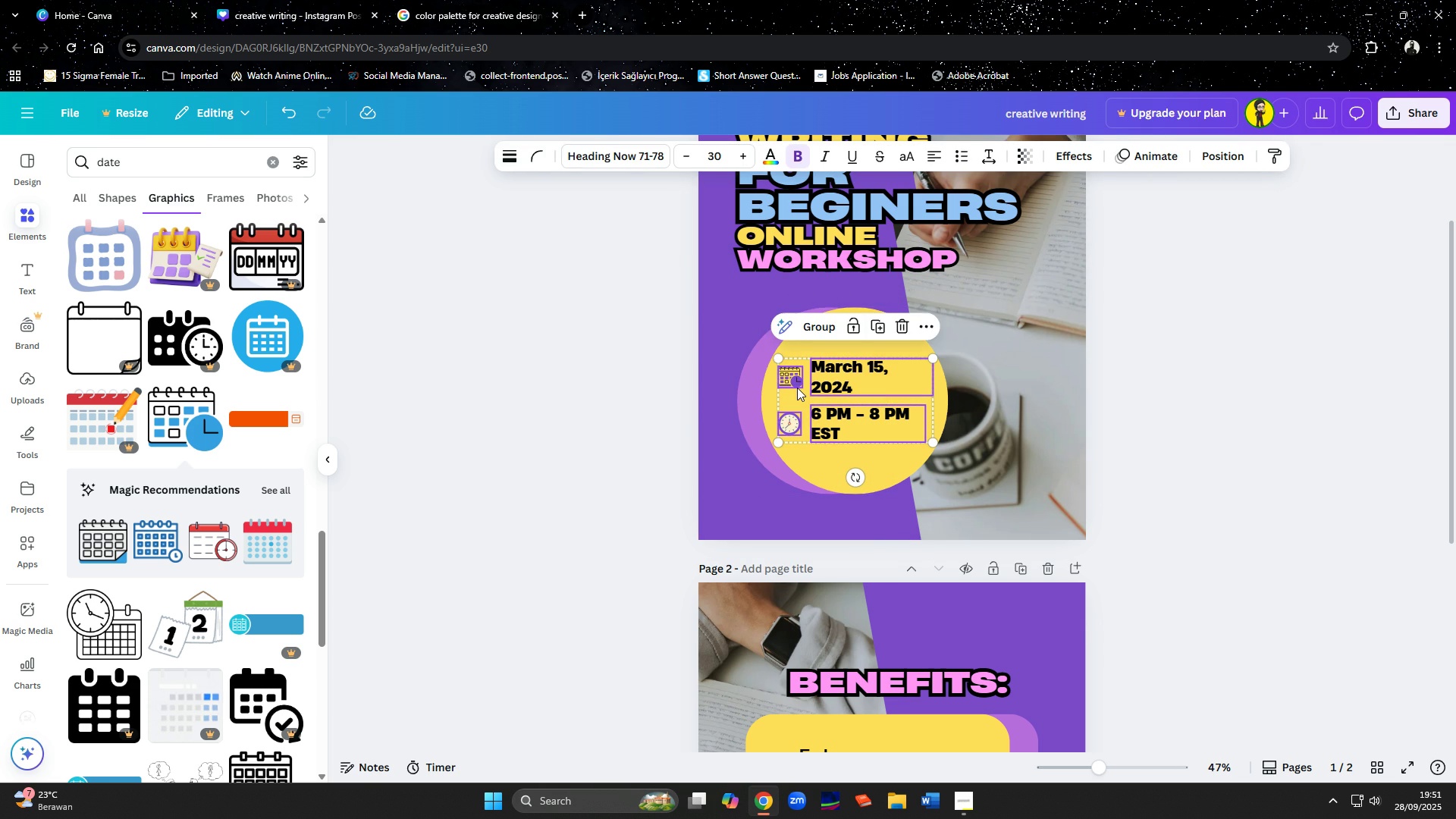 
key(ArrowRight)
 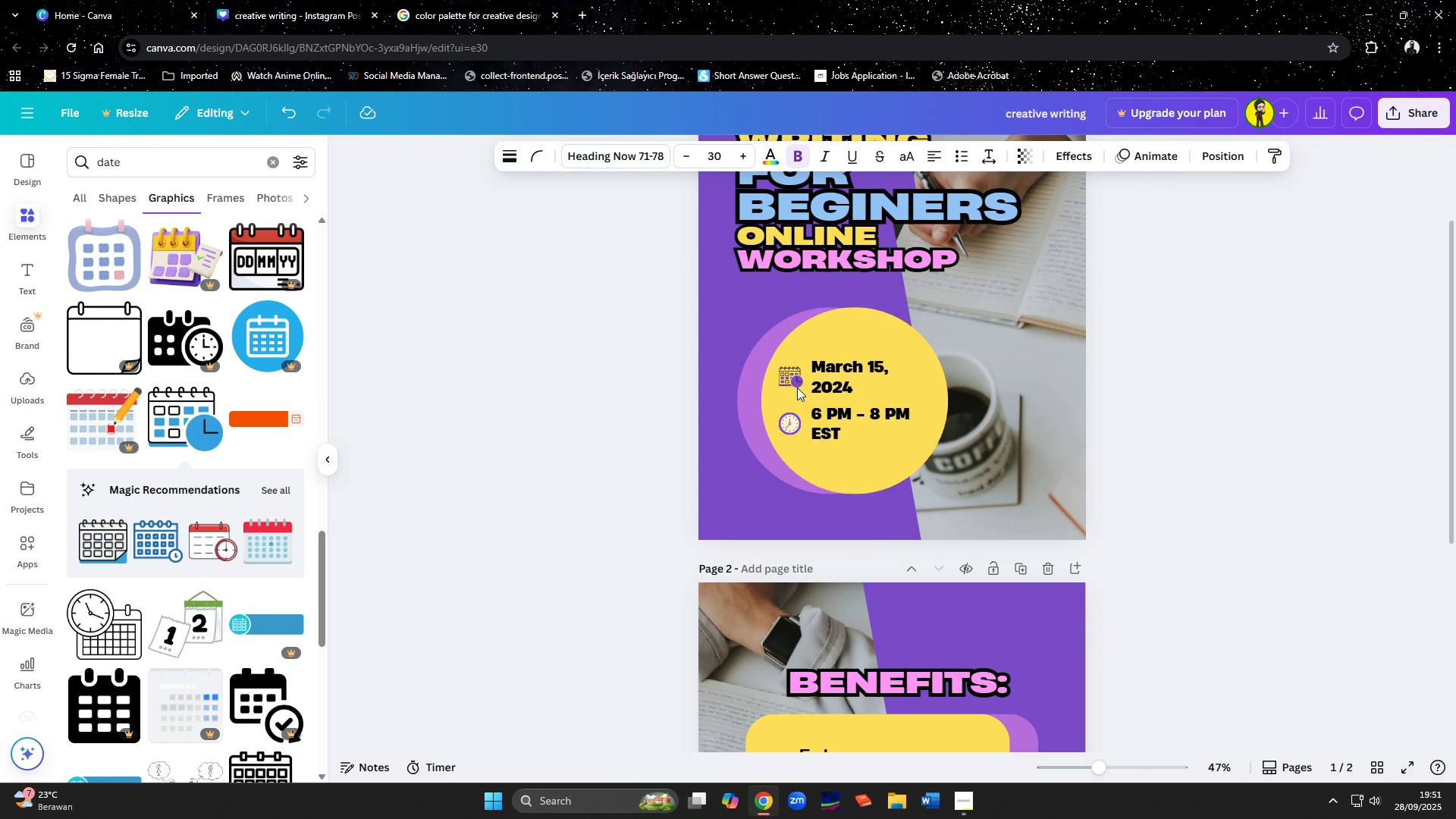 
key(ArrowRight)